 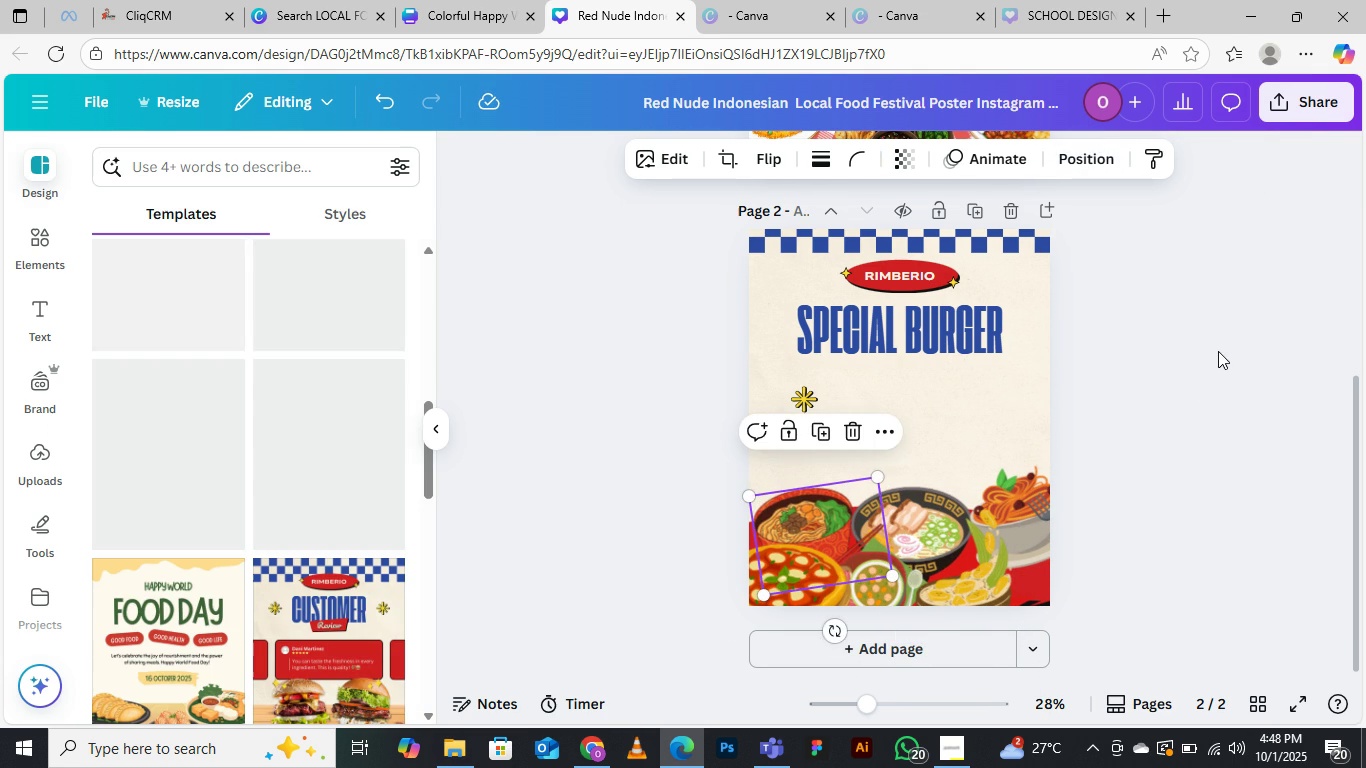 
left_click([1218, 351])
 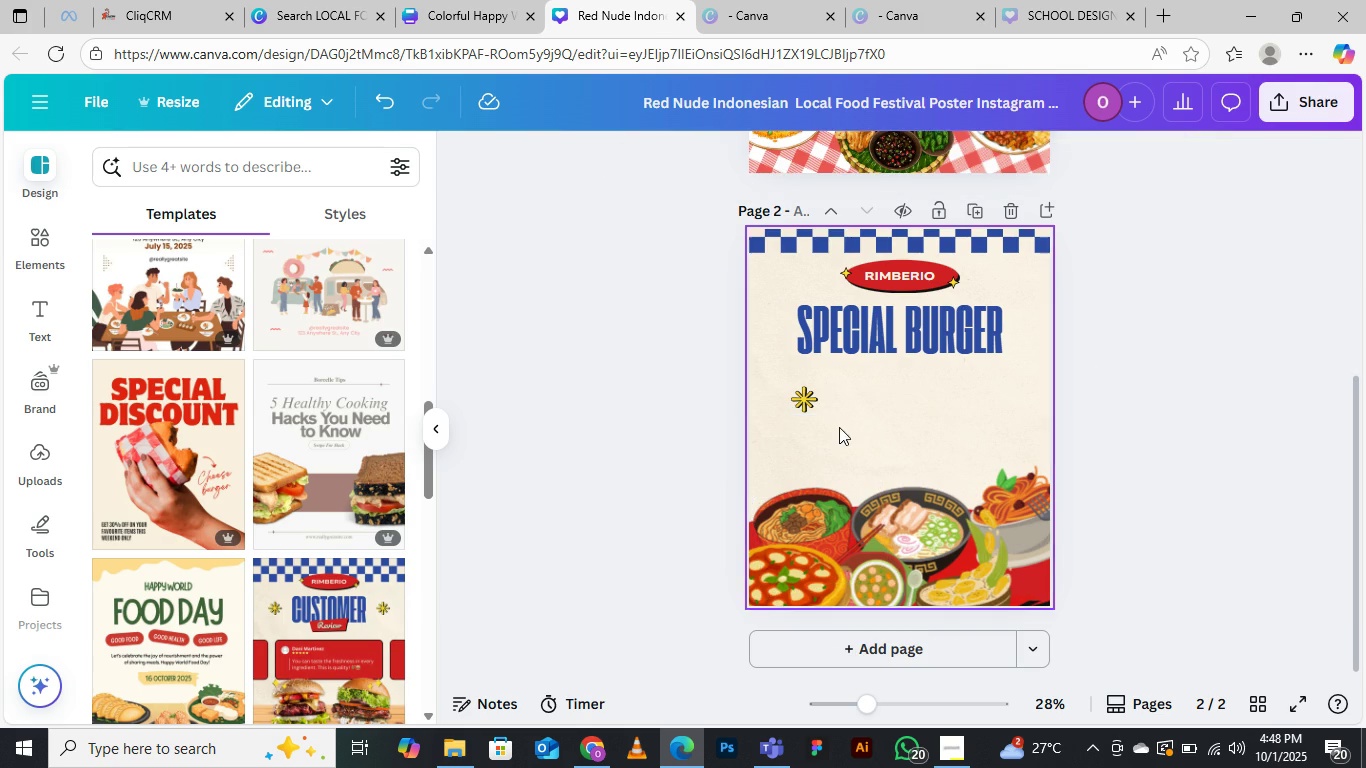 
scroll: coordinate [834, 430], scroll_direction: up, amount: 4.0
 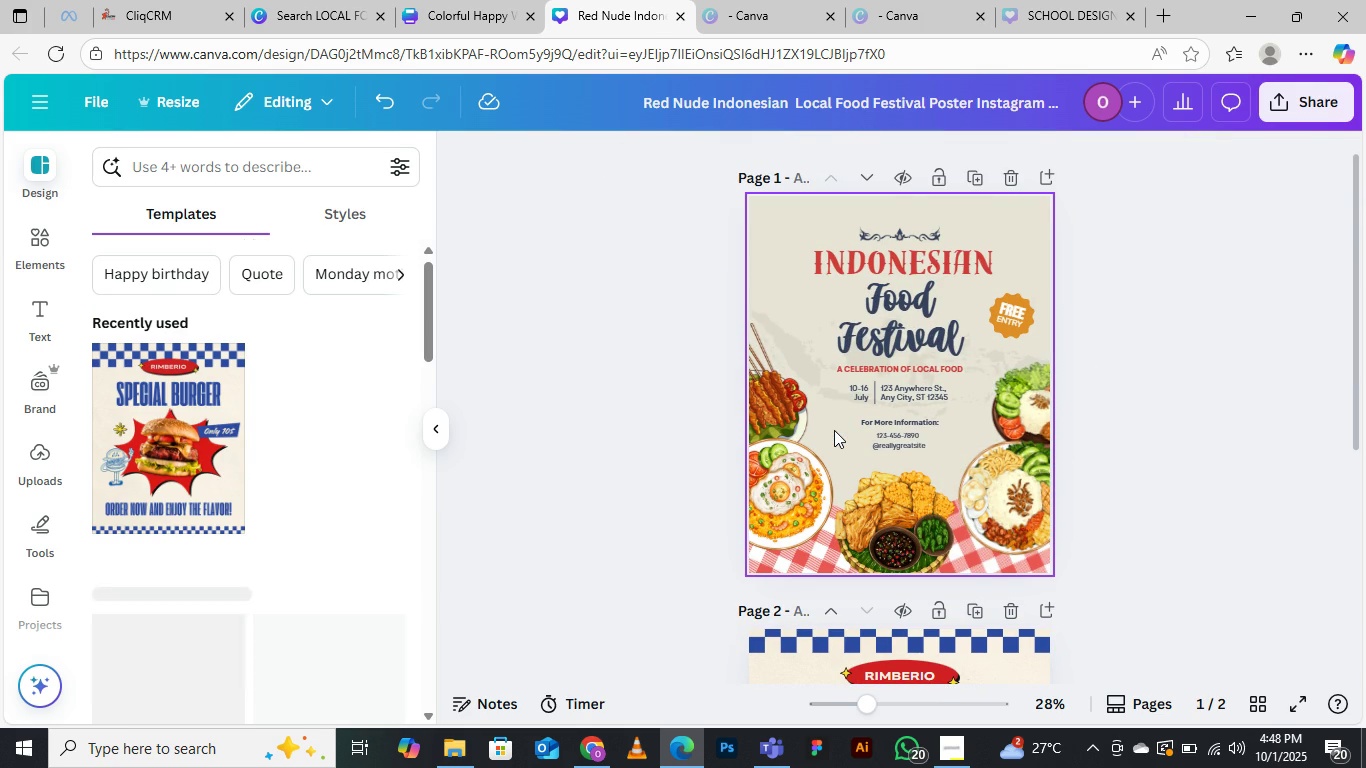 
scroll: coordinate [834, 430], scroll_direction: down, amount: 4.0
 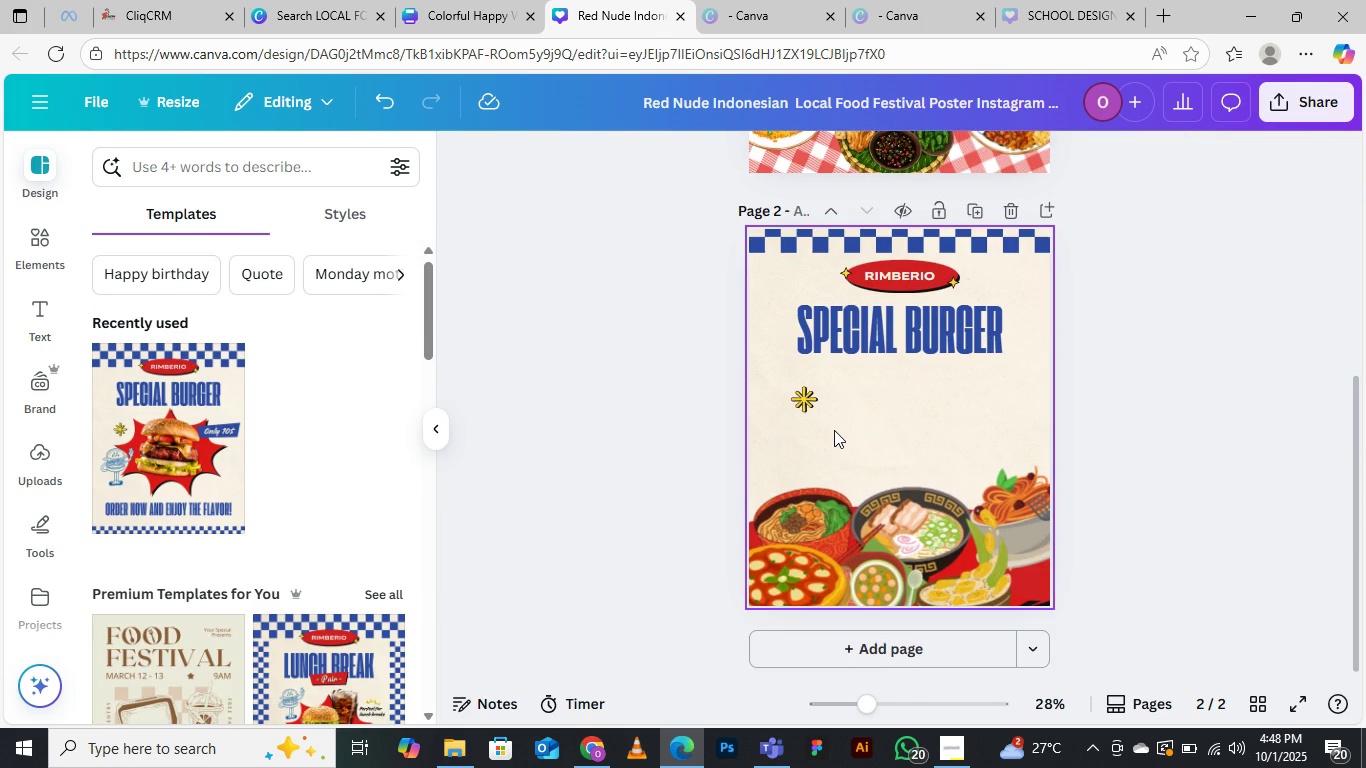 
scroll: coordinate [834, 430], scroll_direction: up, amount: 3.0
 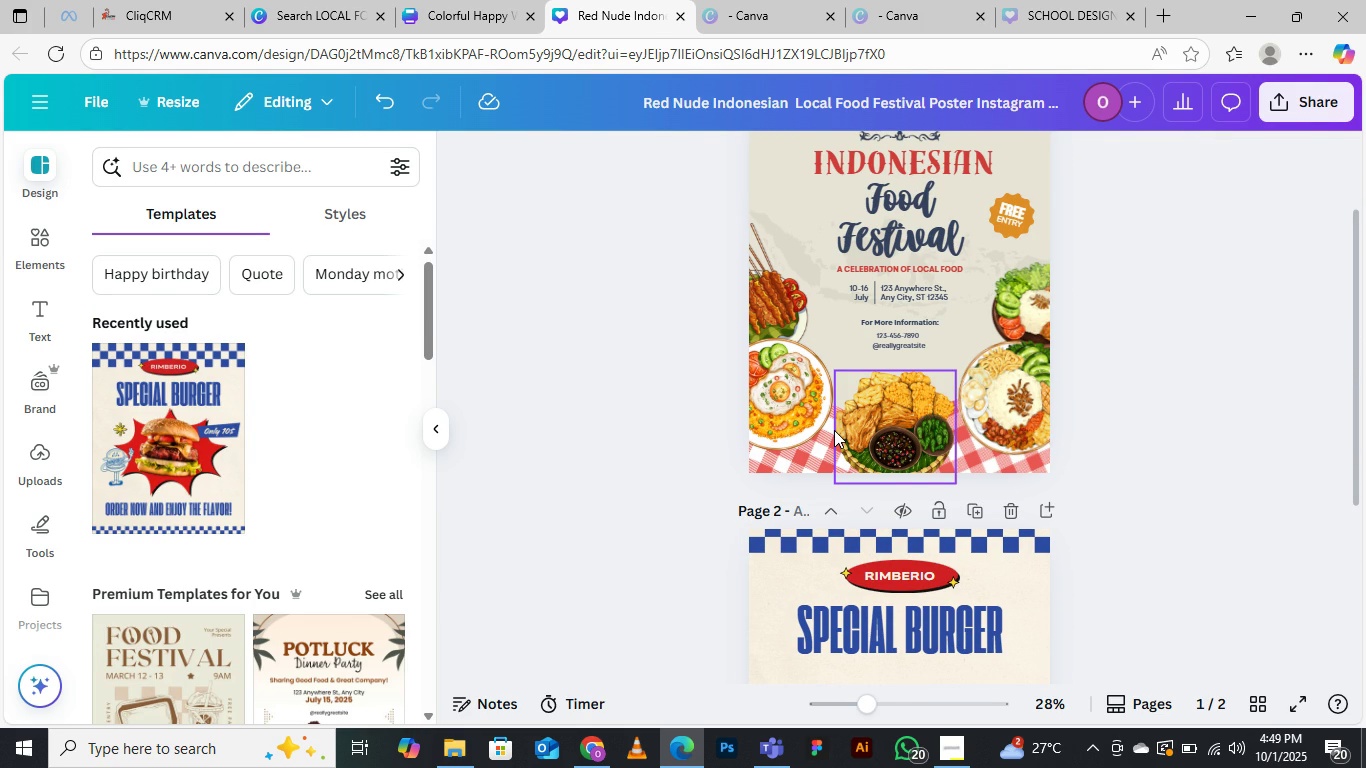 
scroll: coordinate [834, 426], scroll_direction: down, amount: 1.0
 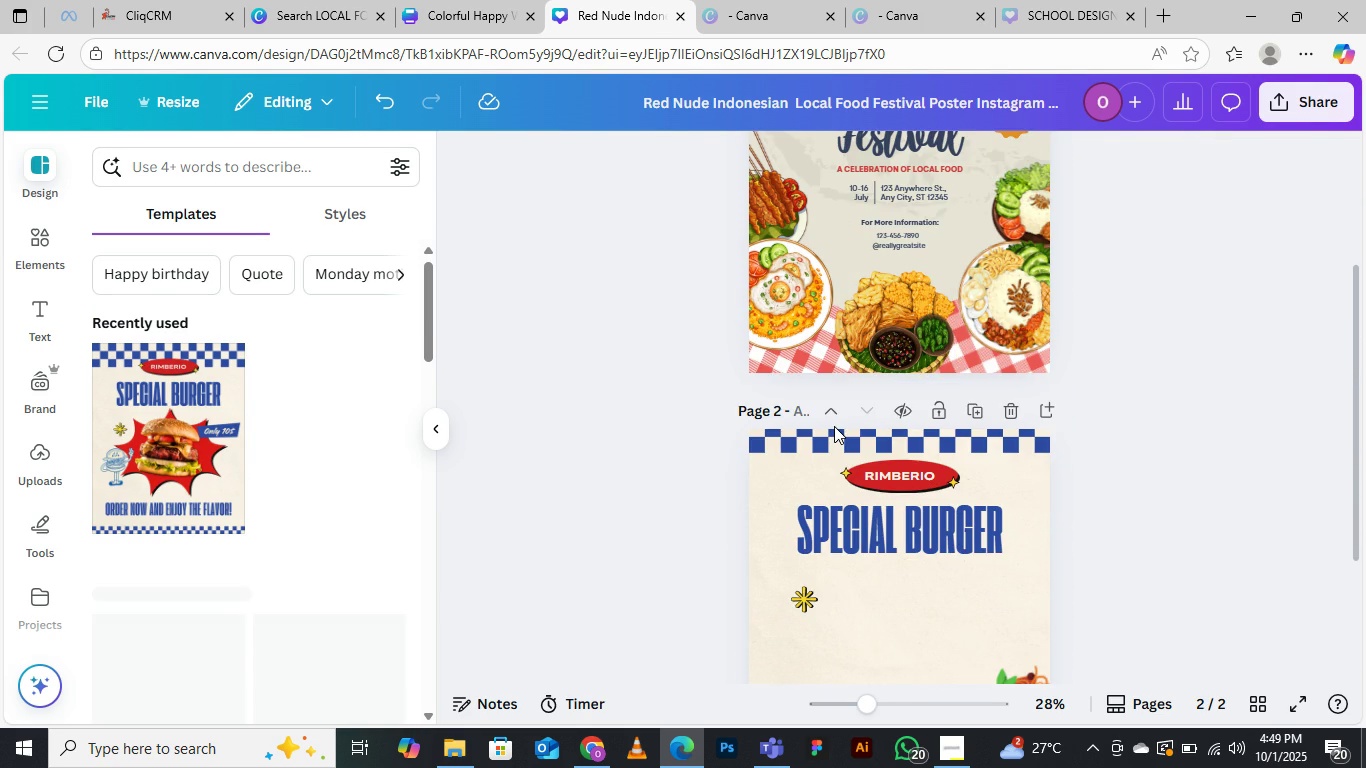 
scroll: coordinate [834, 426], scroll_direction: up, amount: 2.0
 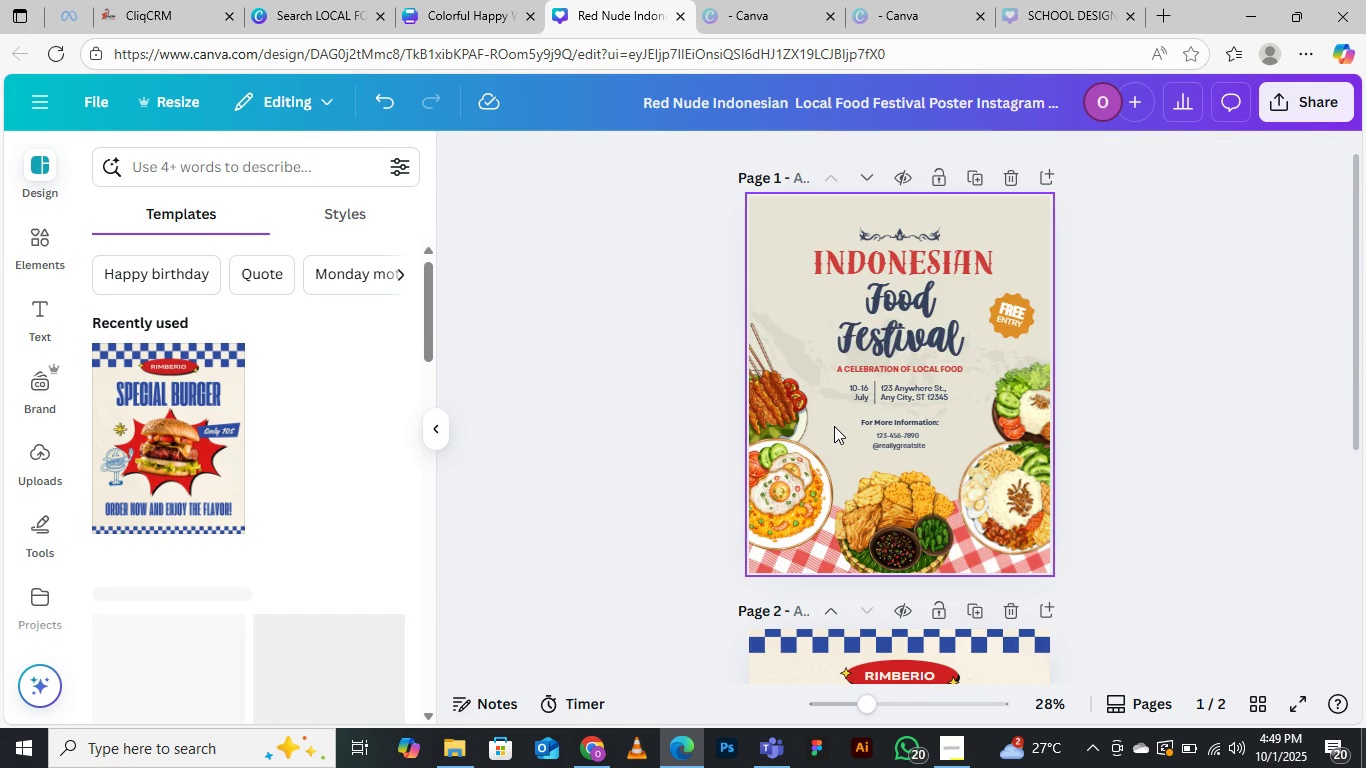 
scroll: coordinate [834, 426], scroll_direction: down, amount: 4.0
 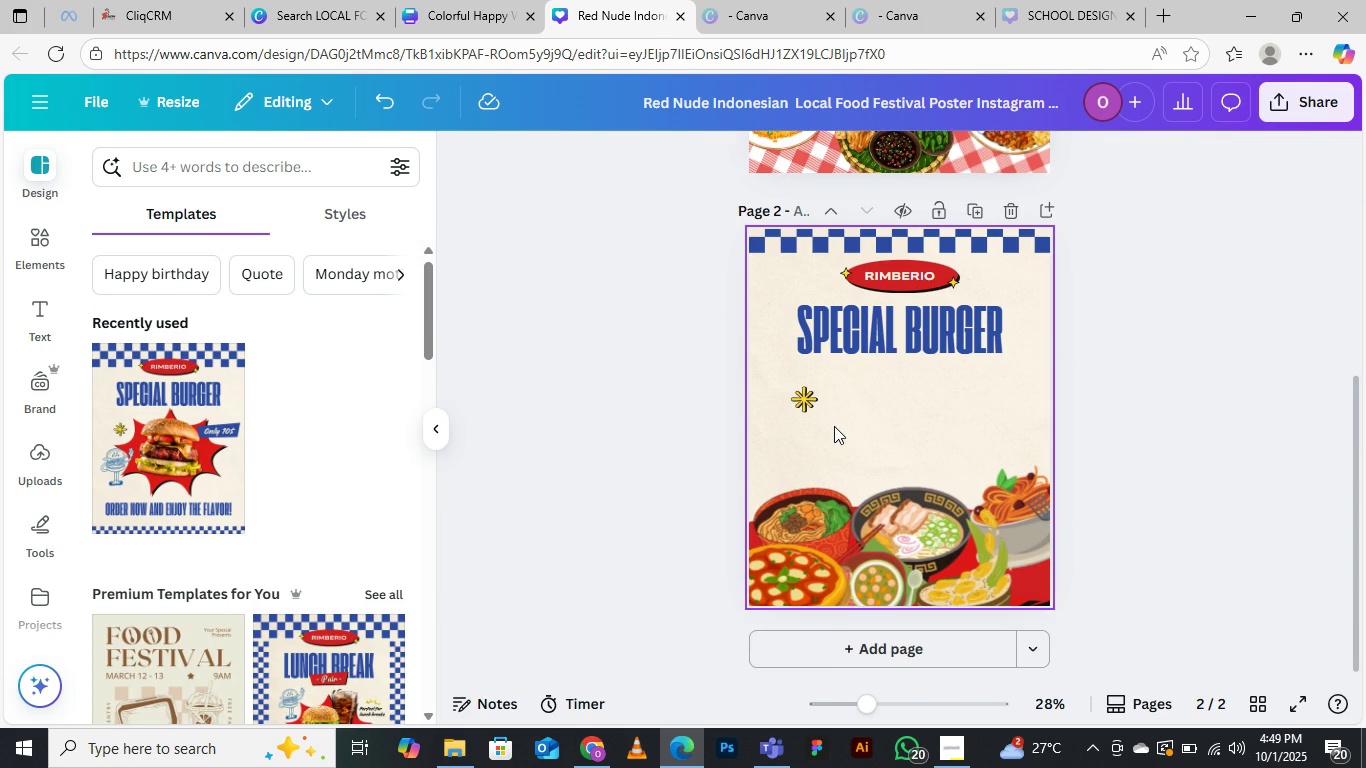 
scroll: coordinate [896, 377], scroll_direction: up, amount: 4.0
 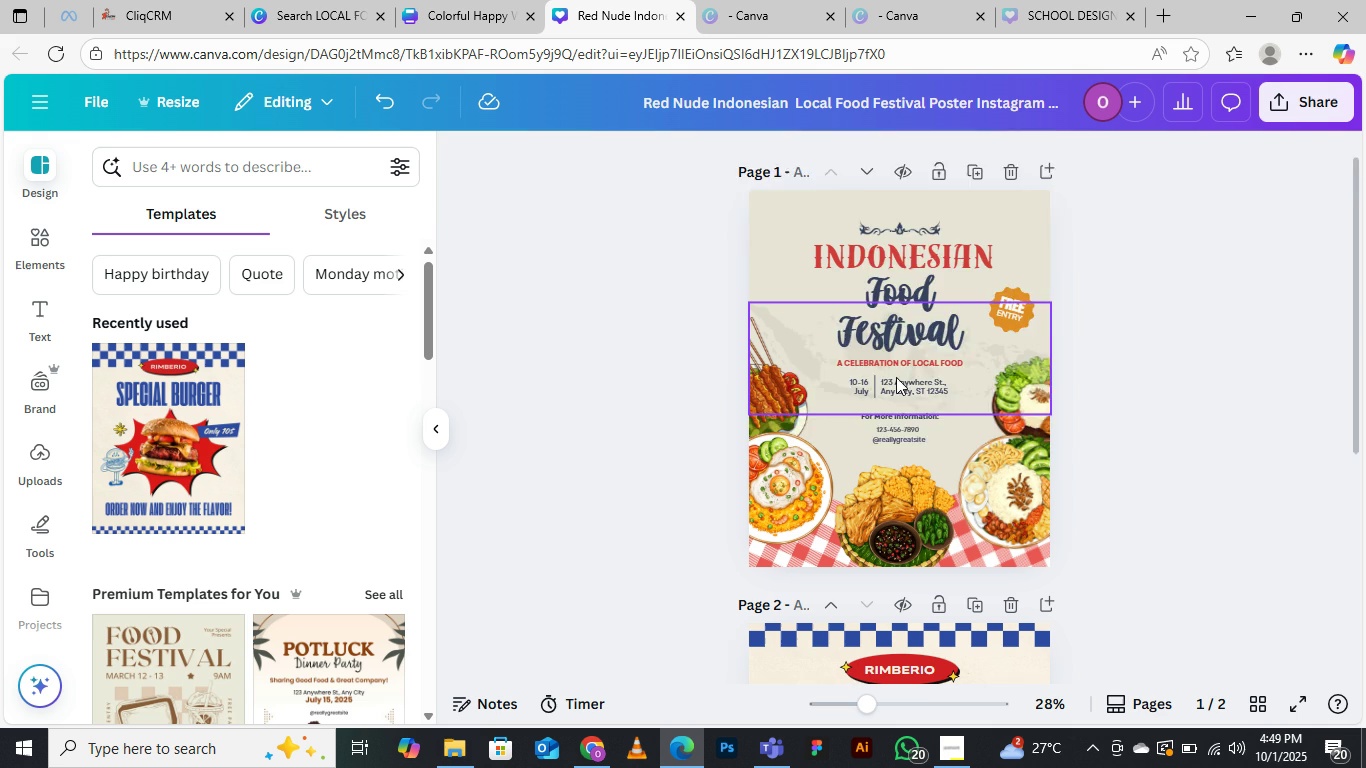 
scroll: coordinate [896, 377], scroll_direction: down, amount: 1.0
 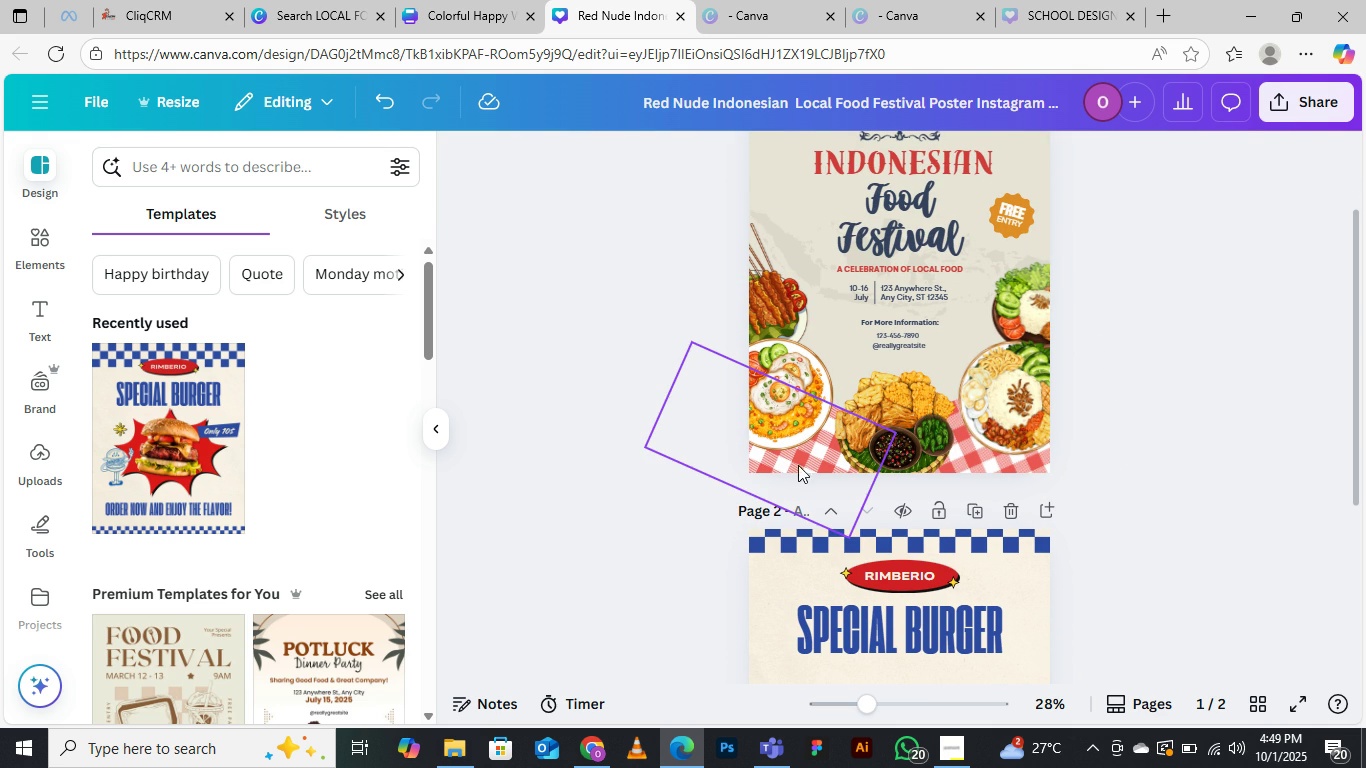 
left_click([787, 463])
 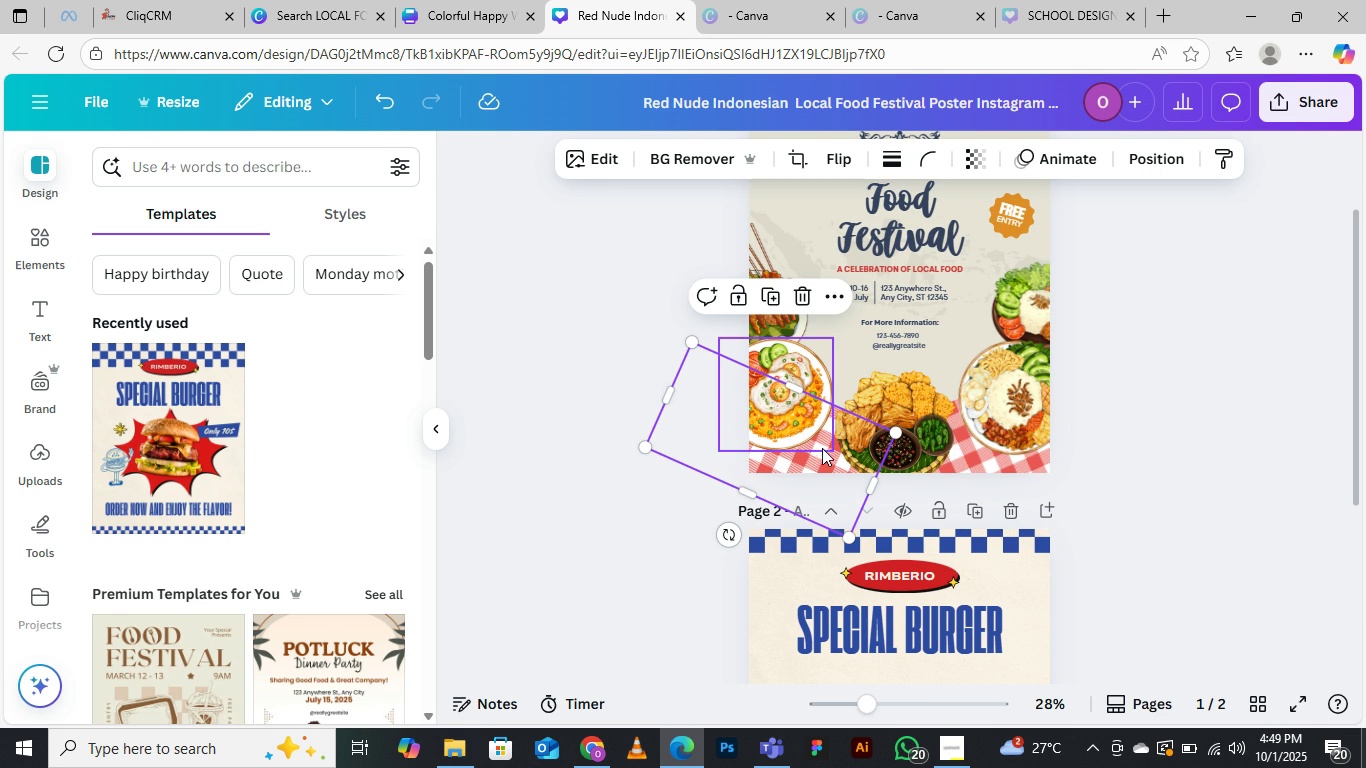 
wait(6.54)
 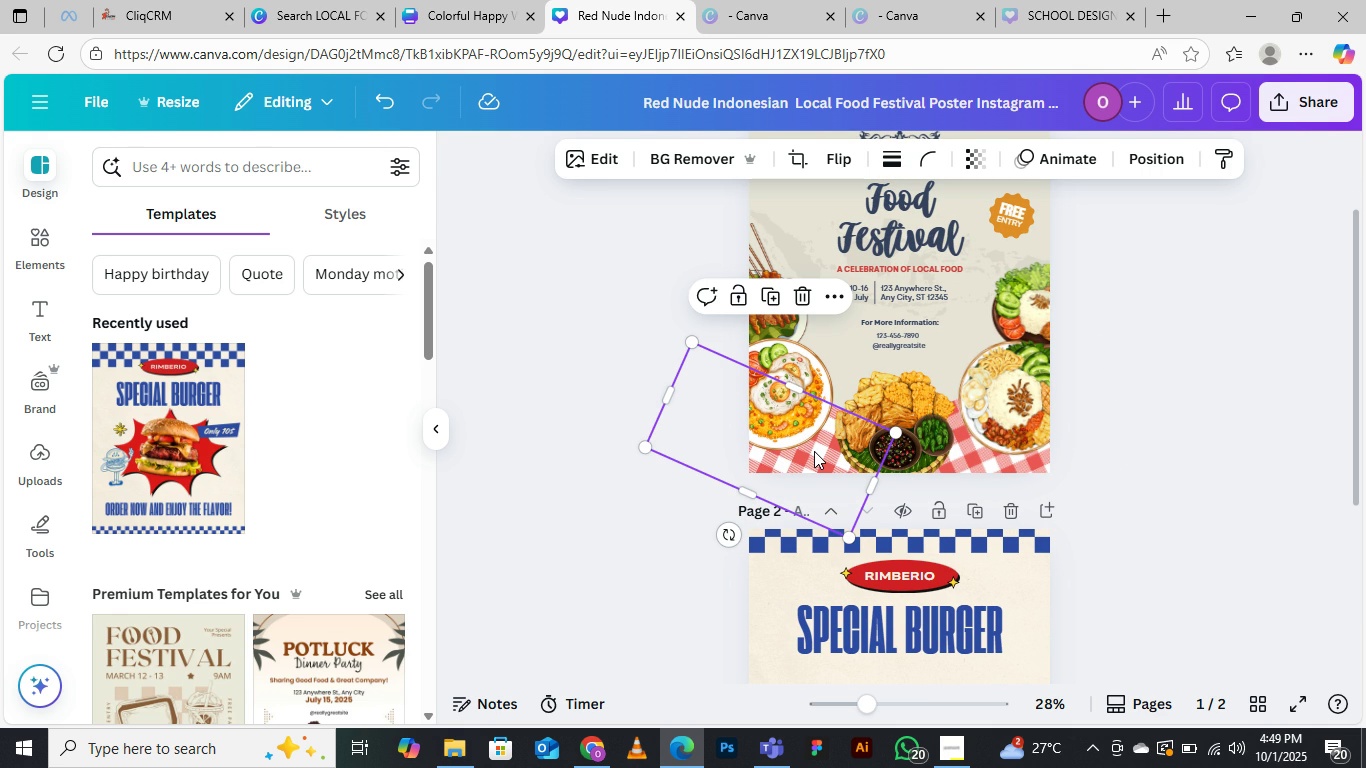 
scroll: coordinate [873, 434], scroll_direction: down, amount: 5.0
 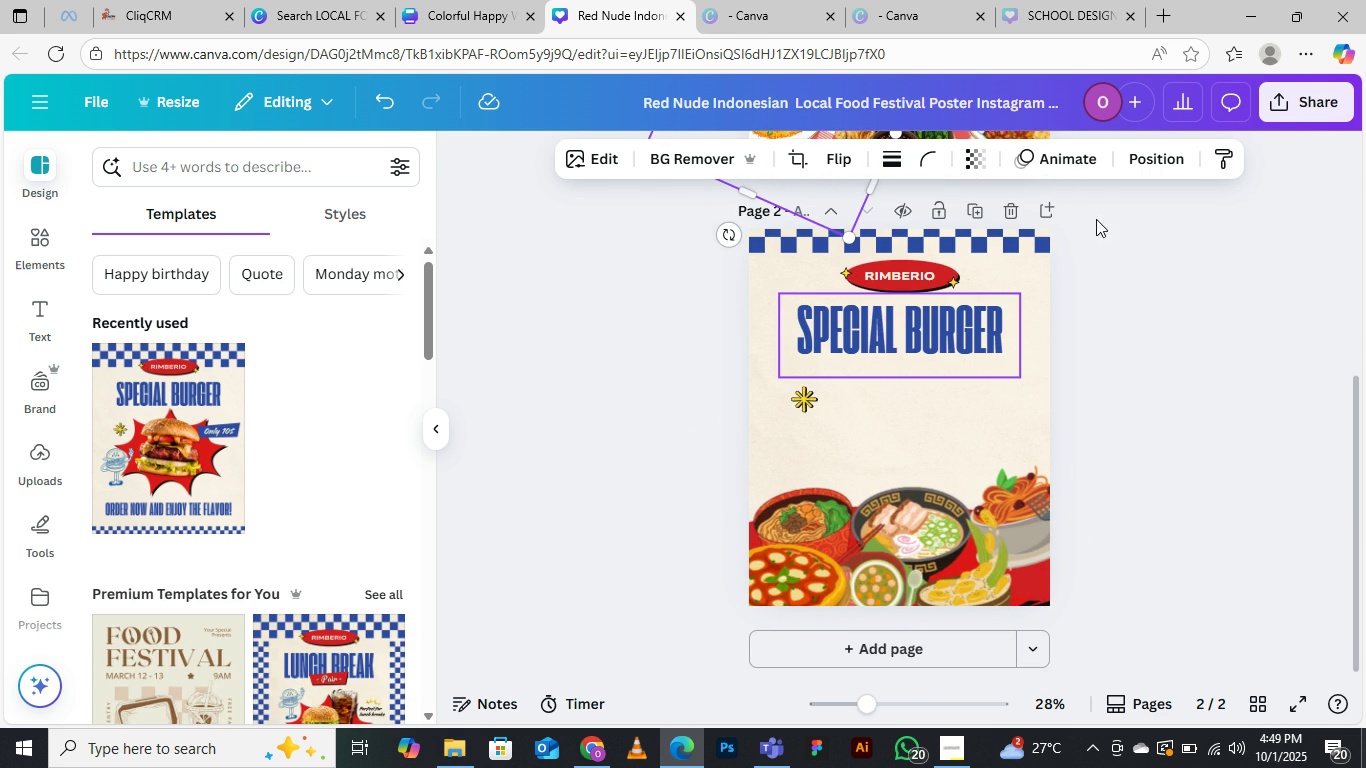 
left_click([1148, 151])
 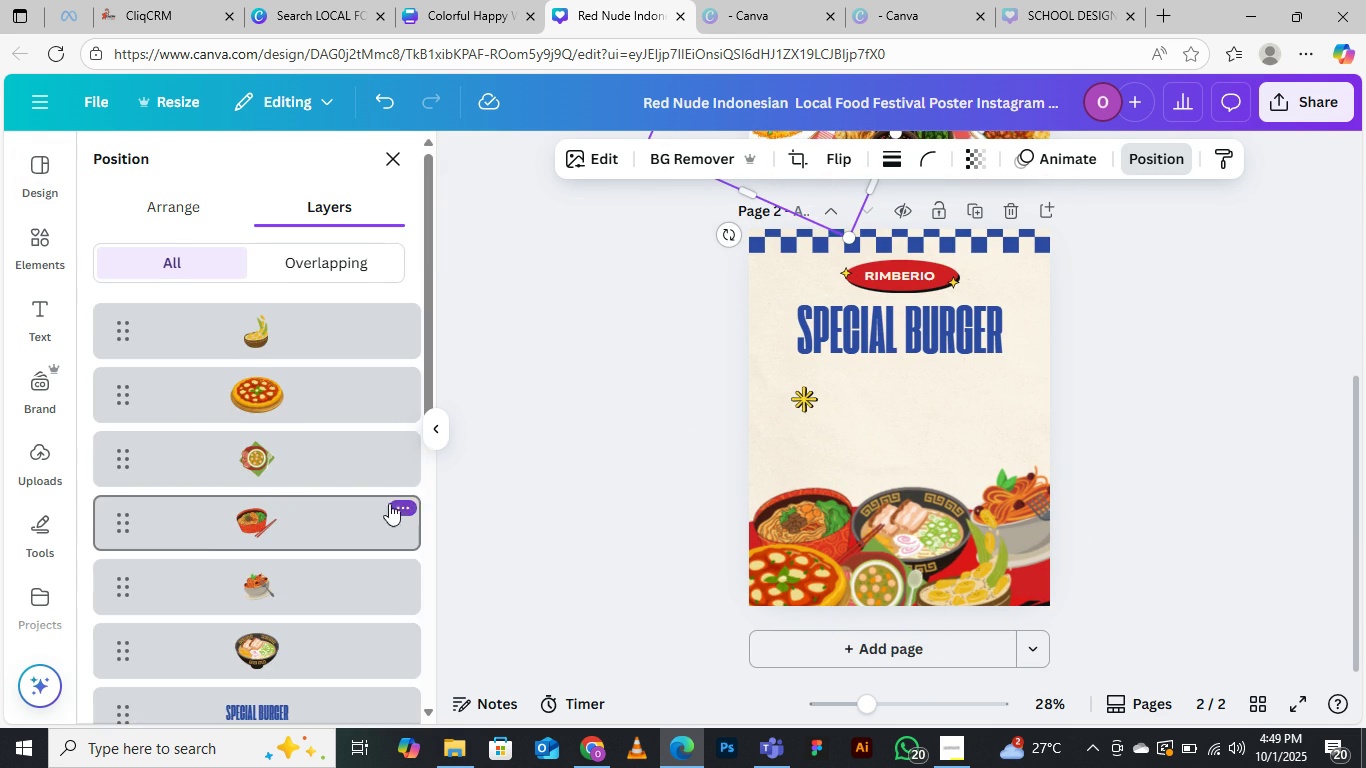 
scroll: coordinate [240, 531], scroll_direction: down, amount: 10.0
 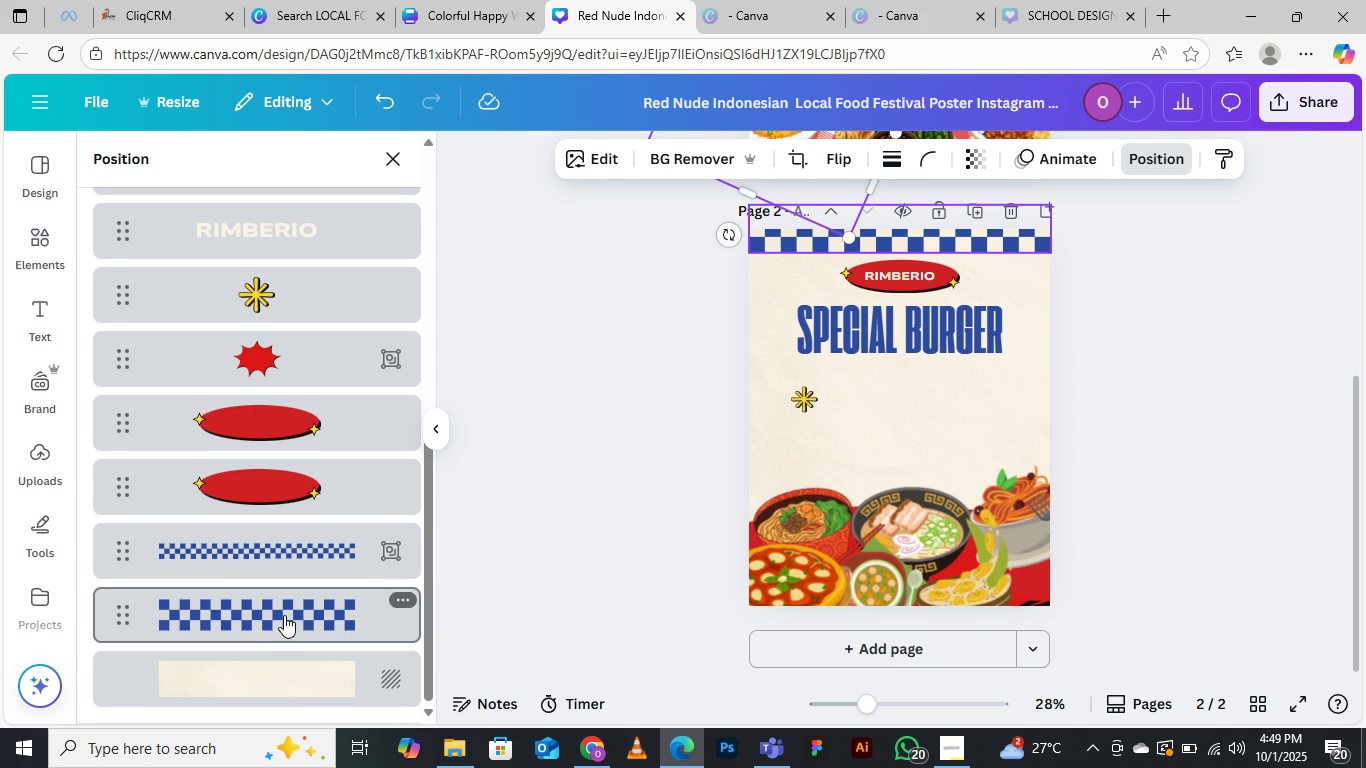 
scroll: coordinate [907, 304], scroll_direction: up, amount: 4.0
 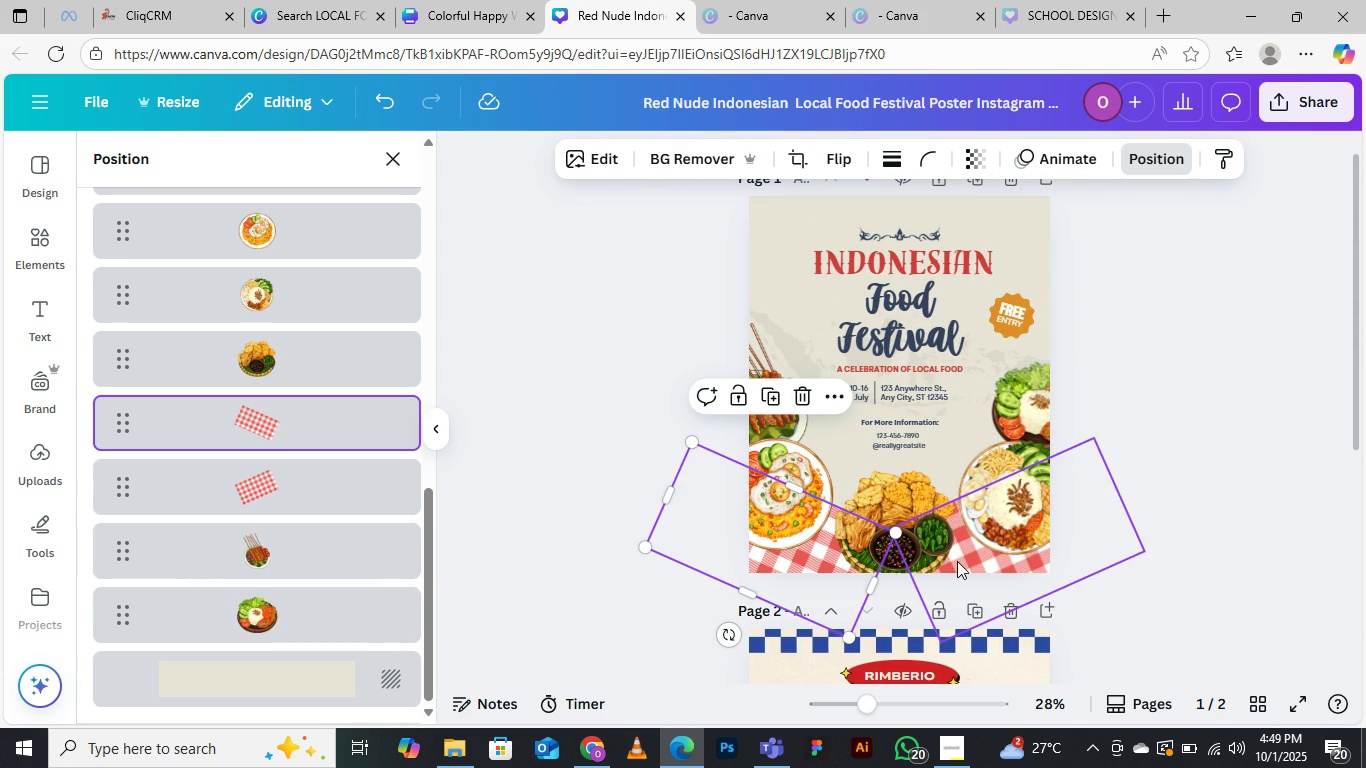 
left_click([957, 561])
 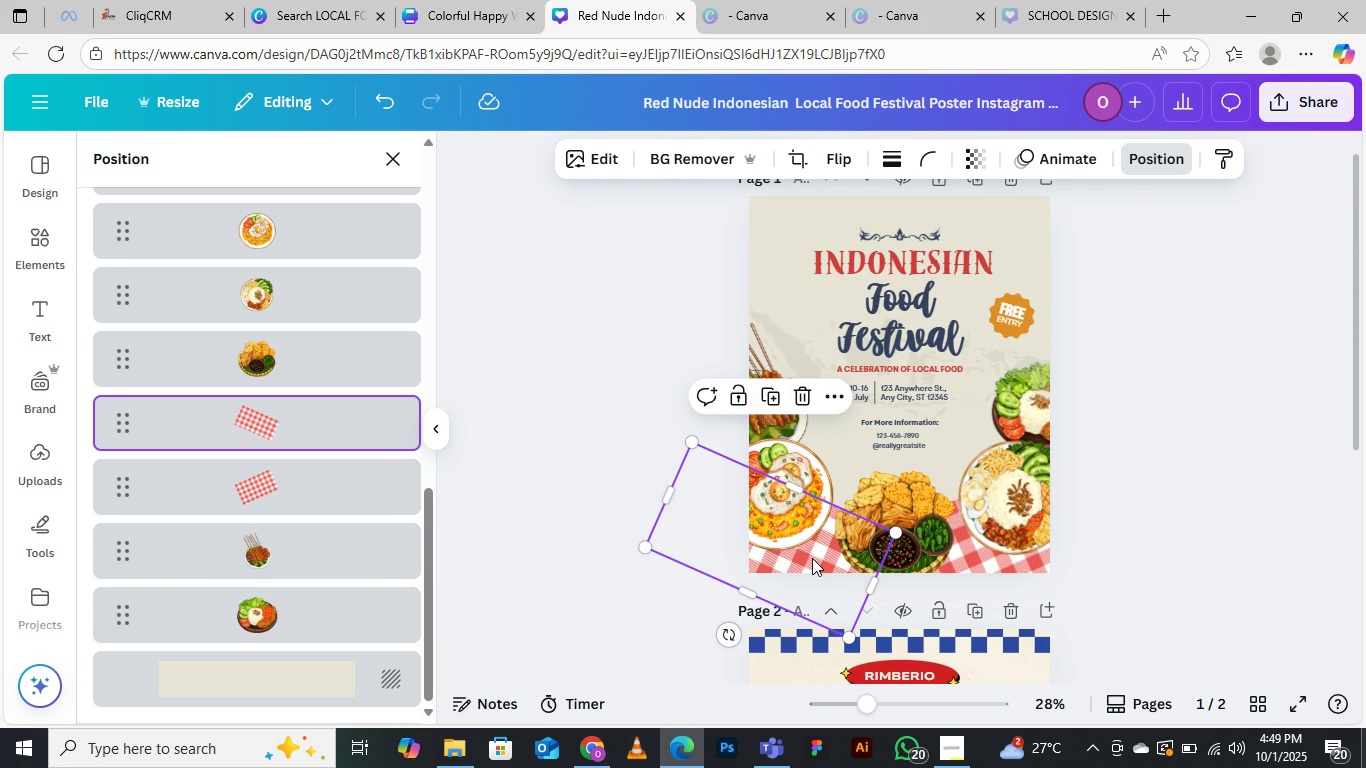 
left_click([812, 558])
 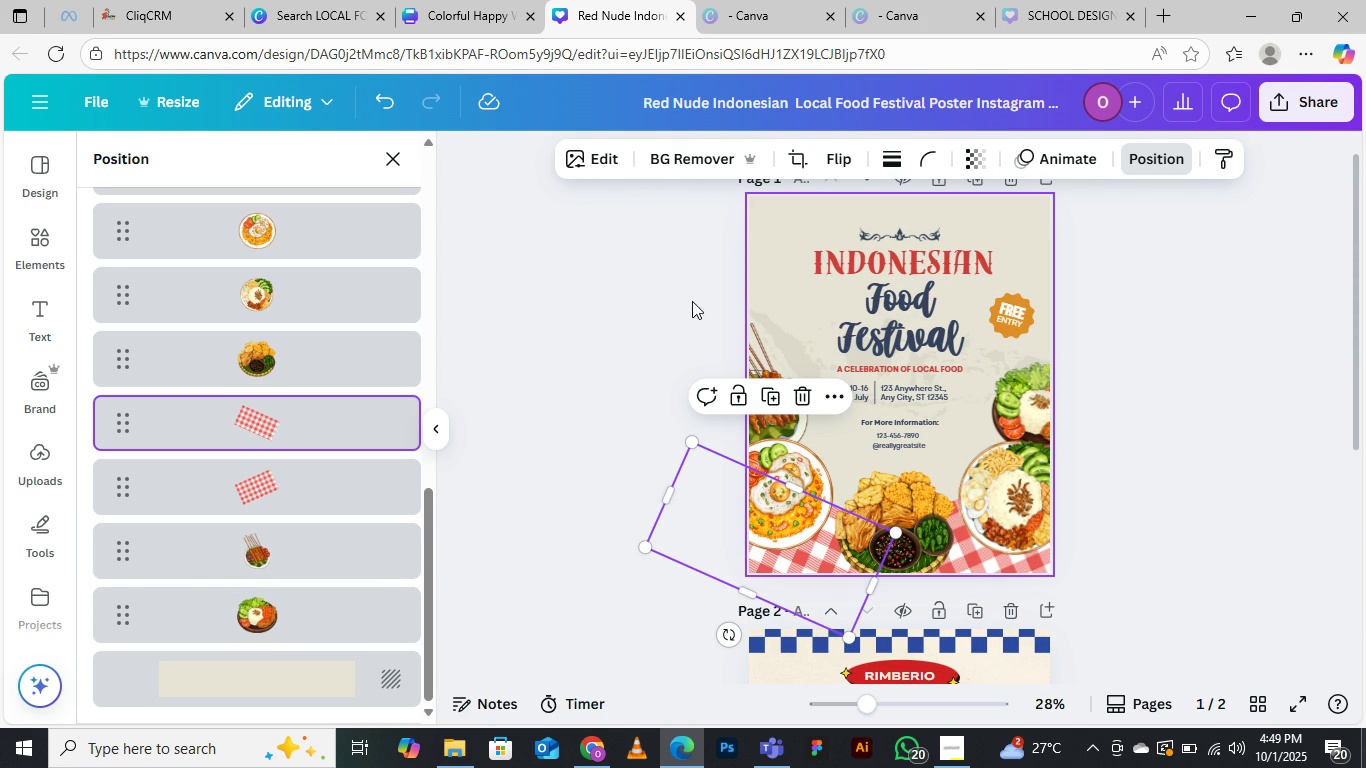 
scroll: coordinate [226, 603], scroll_direction: down, amount: 2.0
 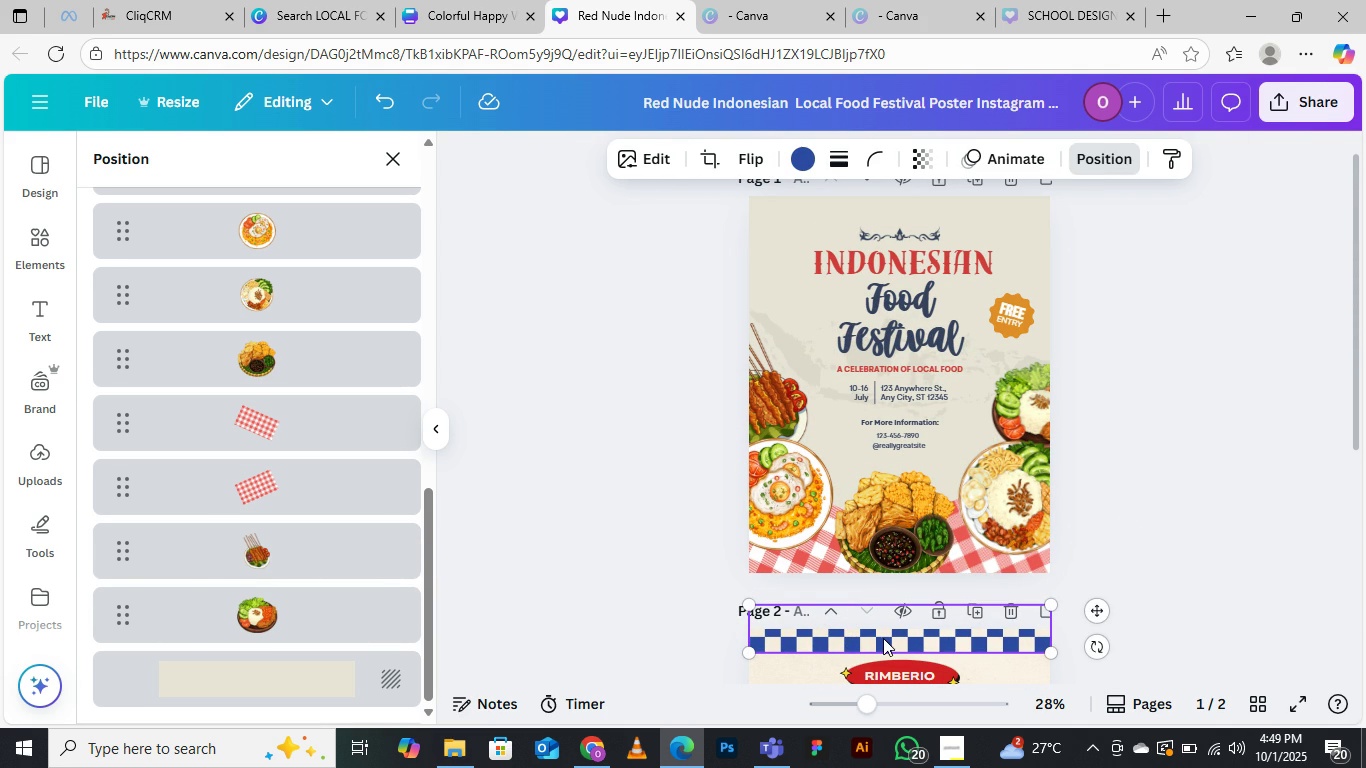 
left_click([883, 638])
 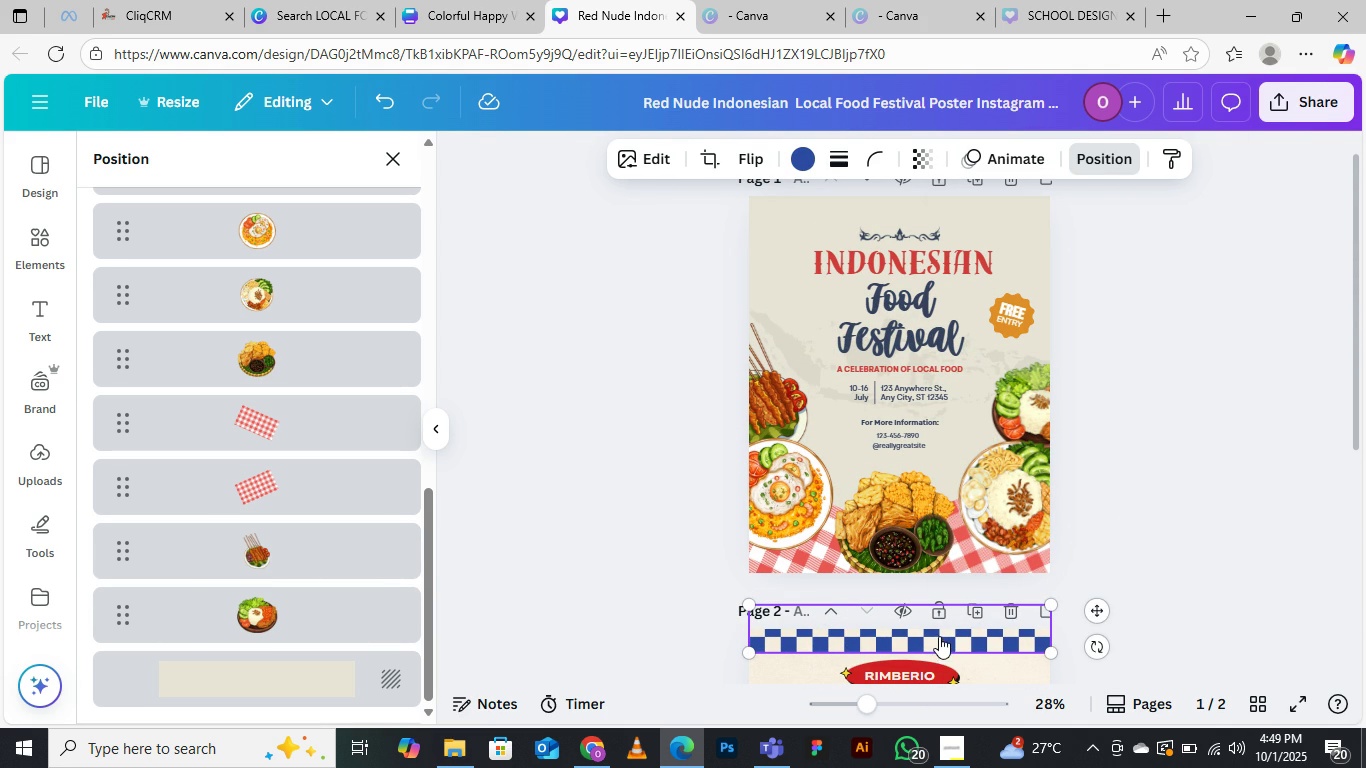 
right_click([939, 636])
 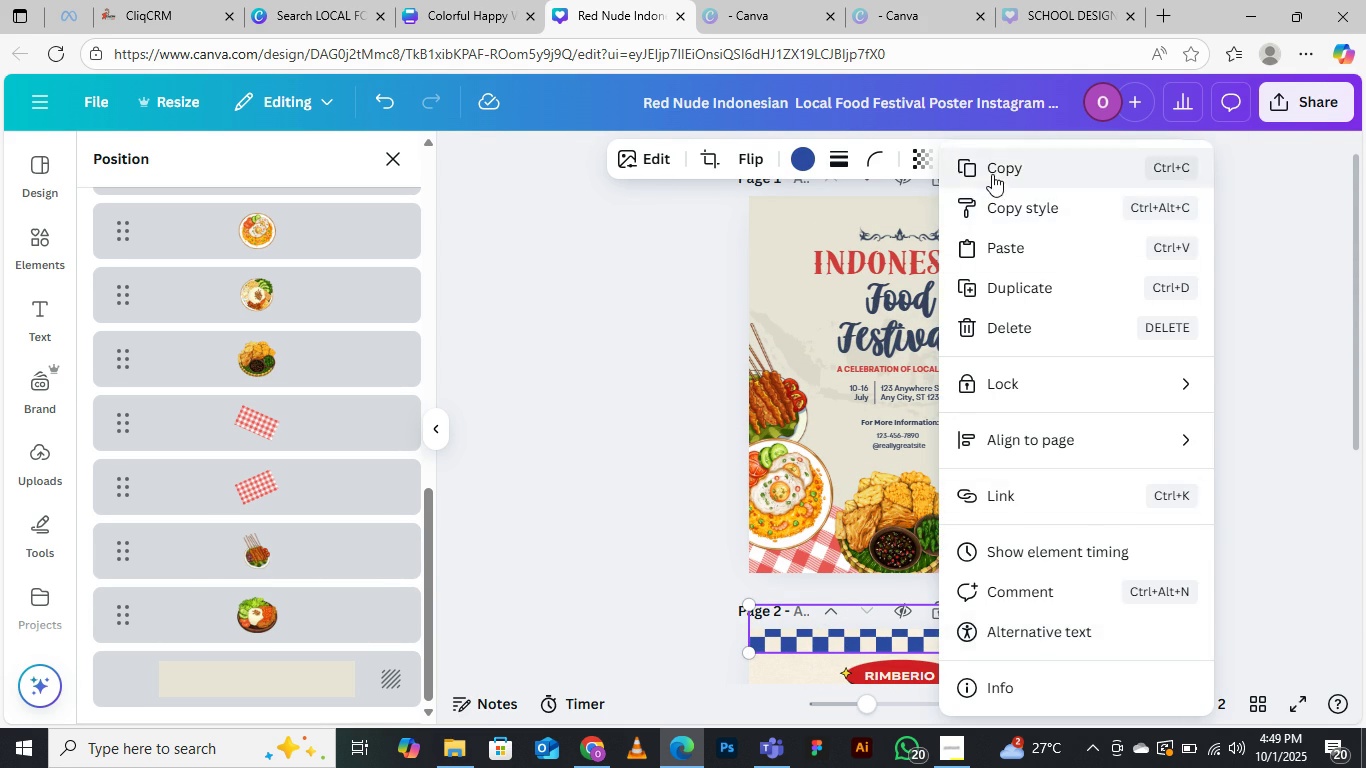 
left_click([992, 171])
 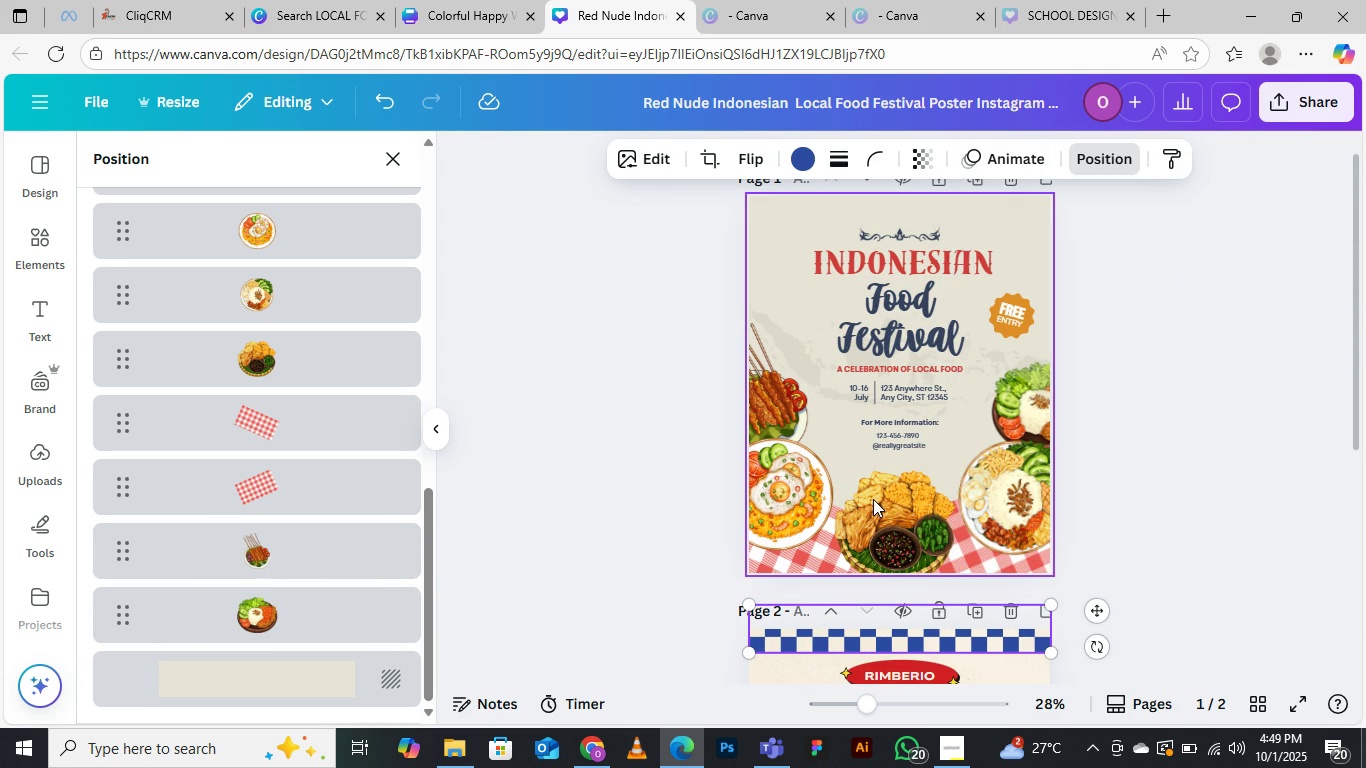 
scroll: coordinate [873, 498], scroll_direction: down, amount: 3.0
 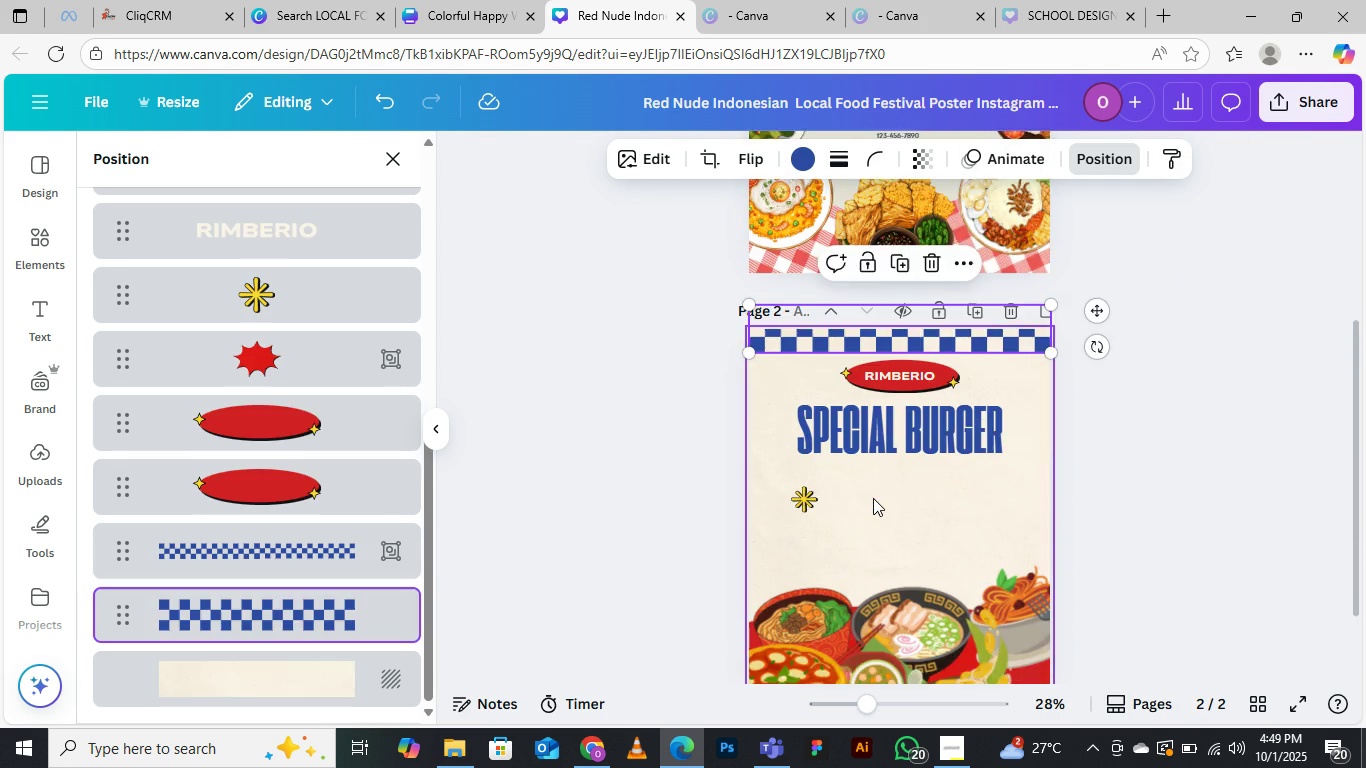 
scroll: coordinate [873, 498], scroll_direction: up, amount: 3.0